 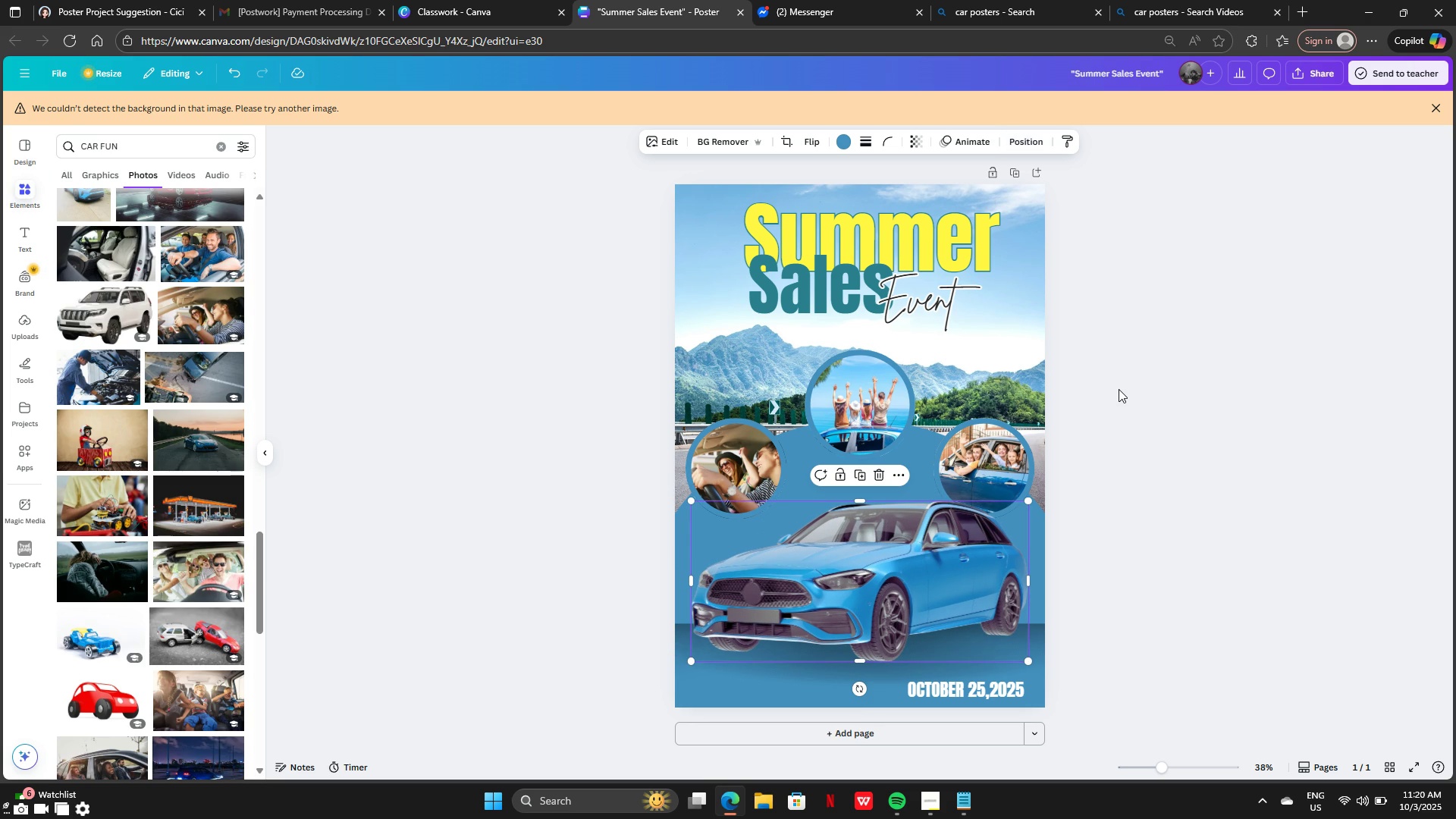 
left_click([1119, 389])
 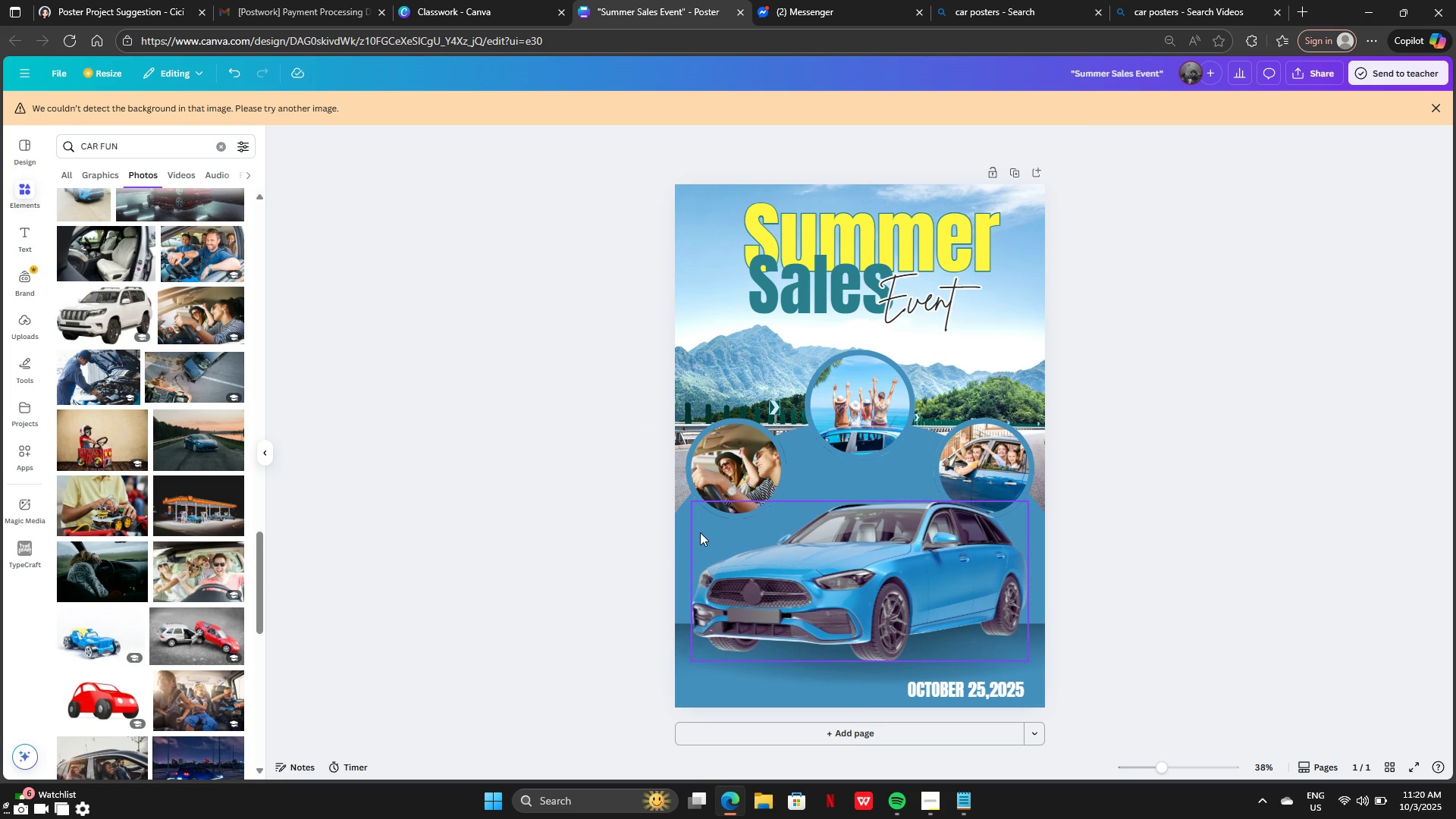 
left_click([700, 532])
 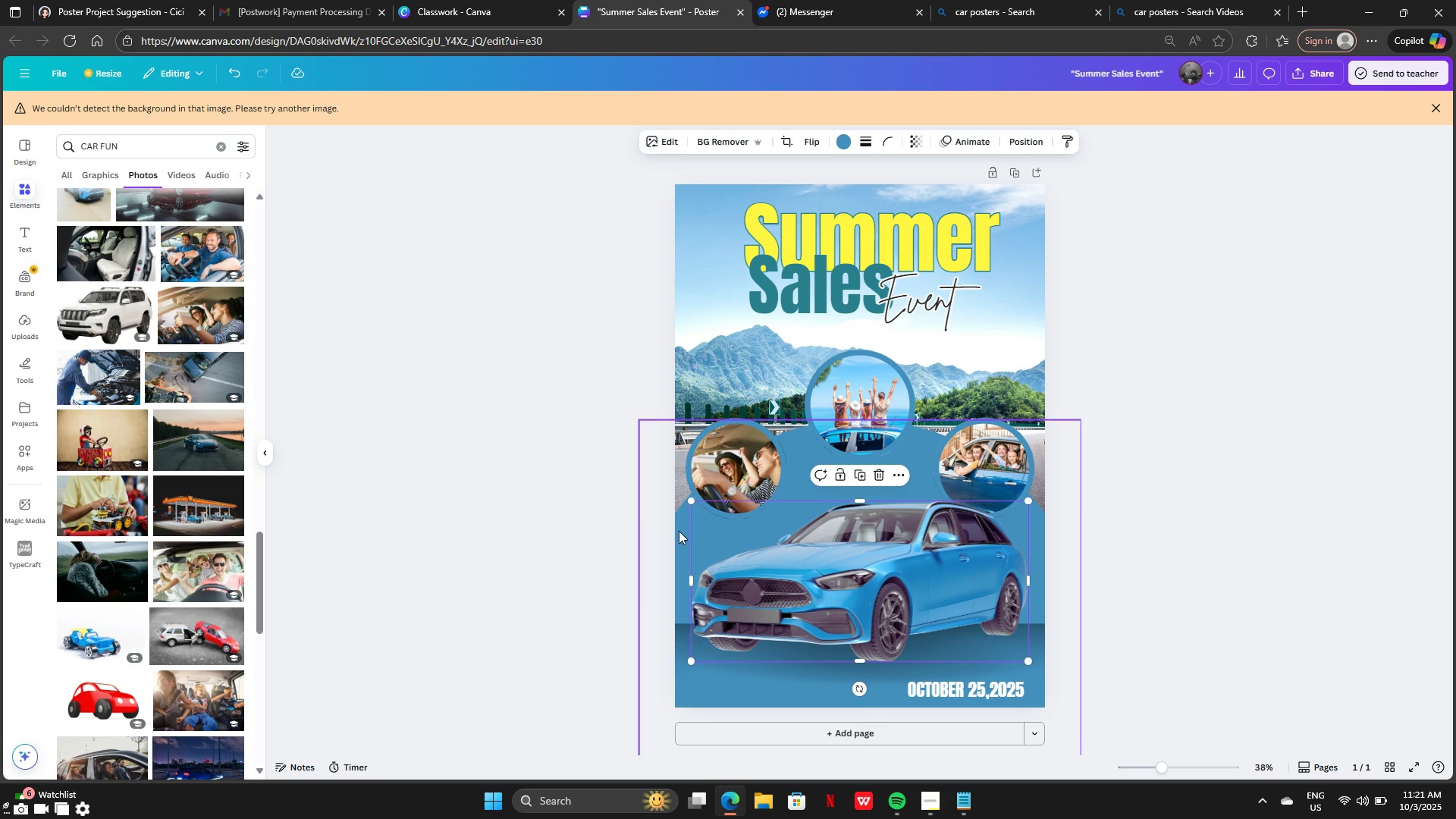 
left_click([679, 531])
 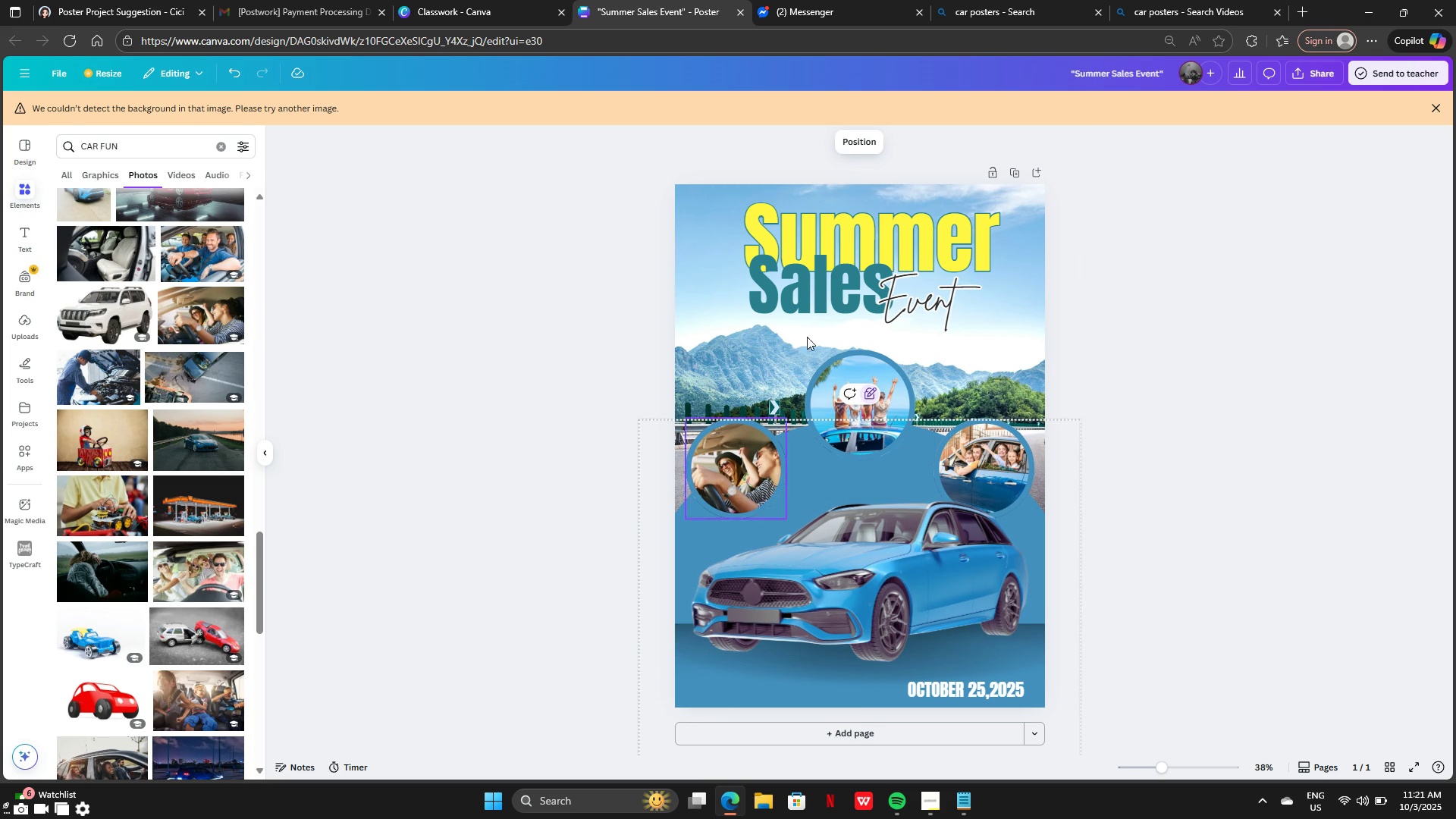 
left_click([972, 453])
 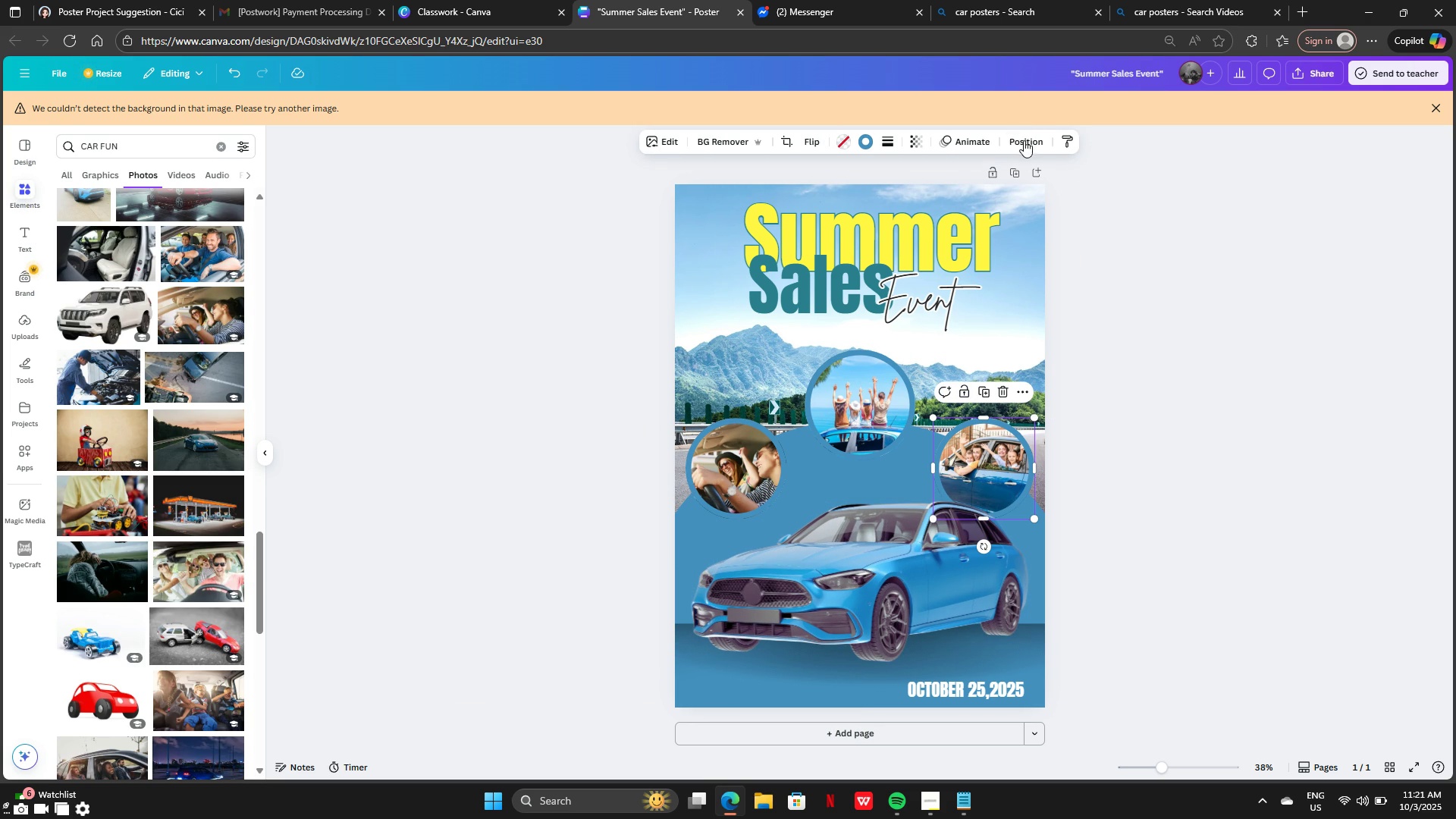 
left_click([1024, 141])
 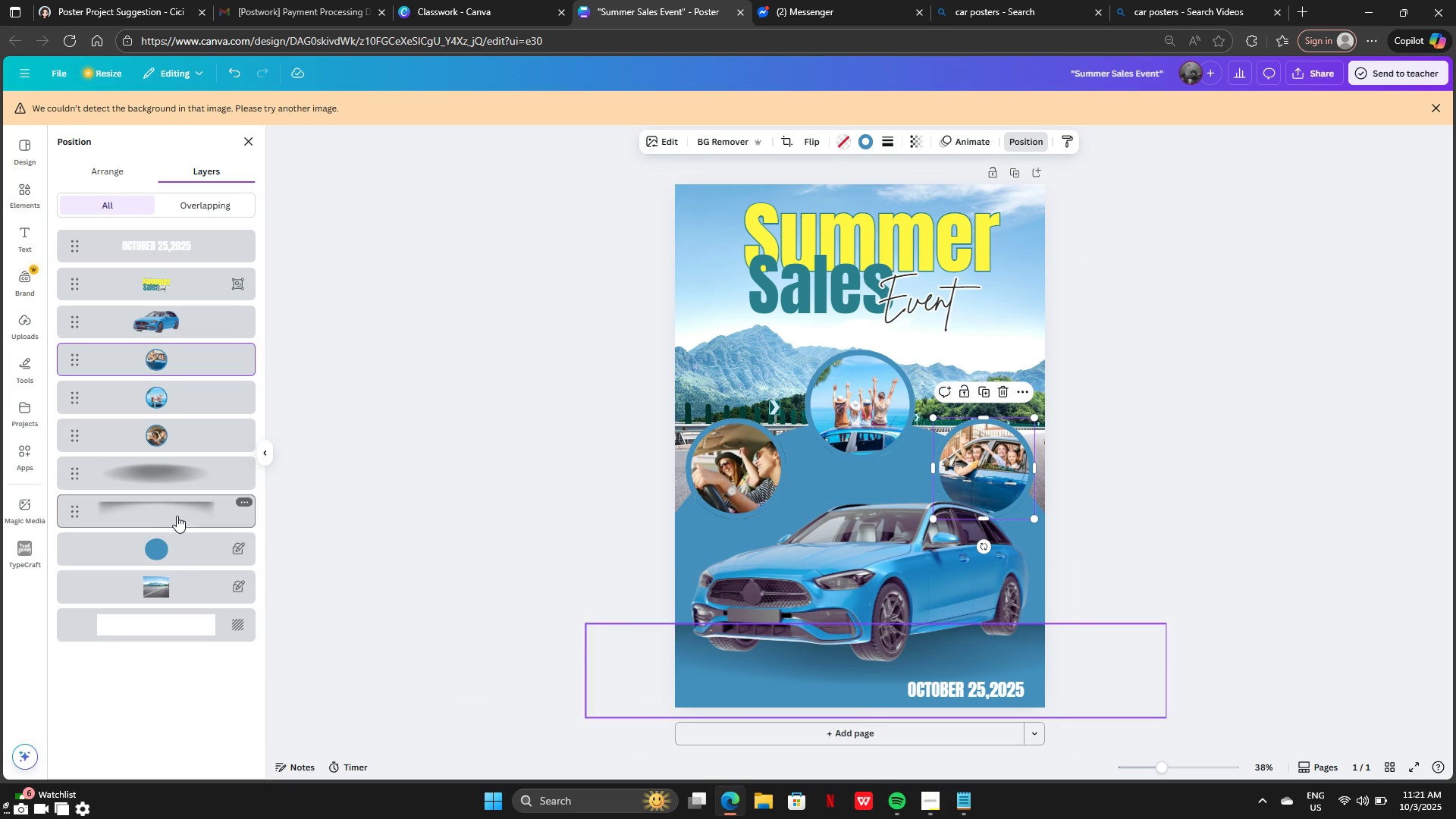 
left_click([178, 566])
 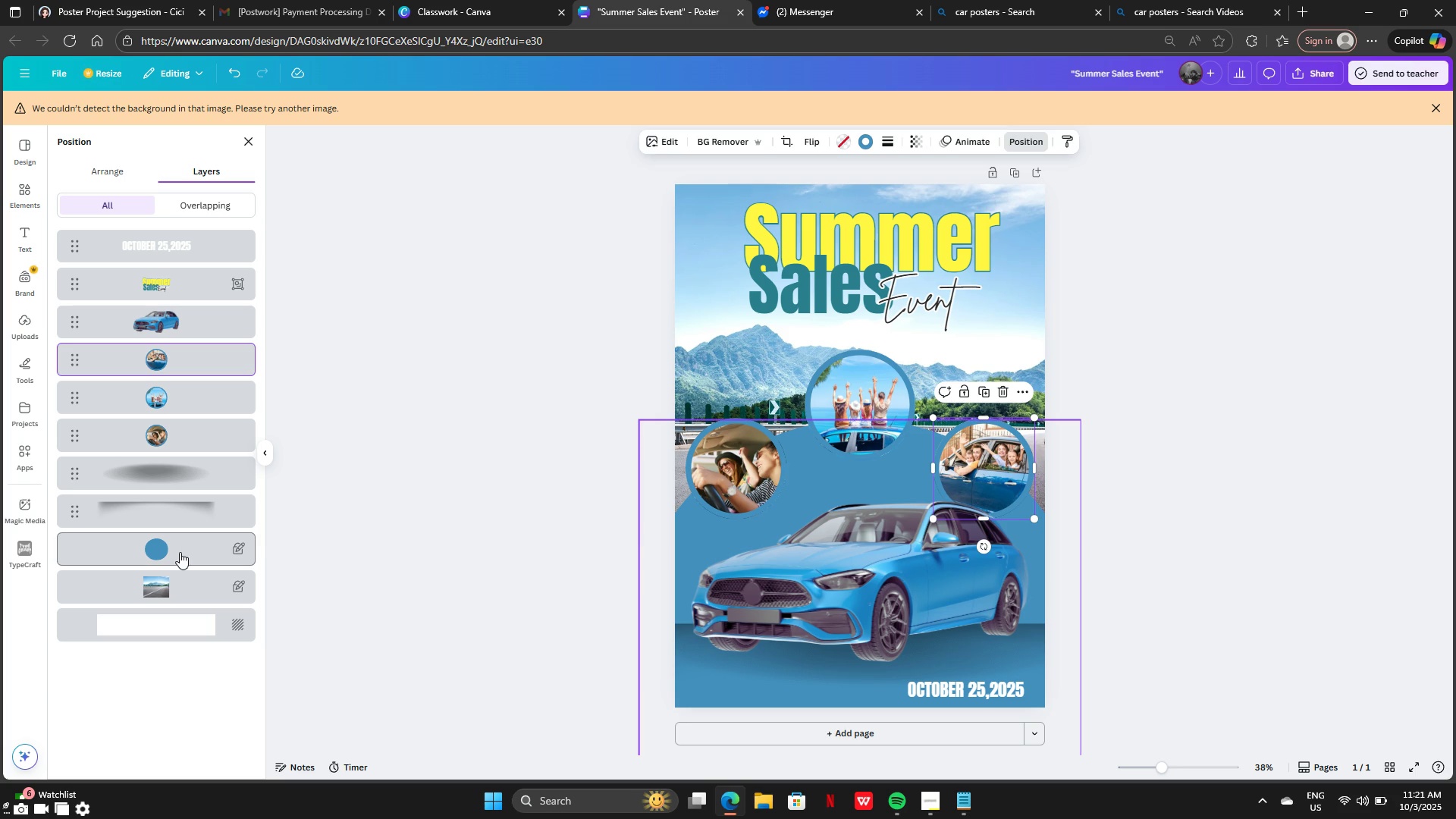 
double_click([180, 552])
 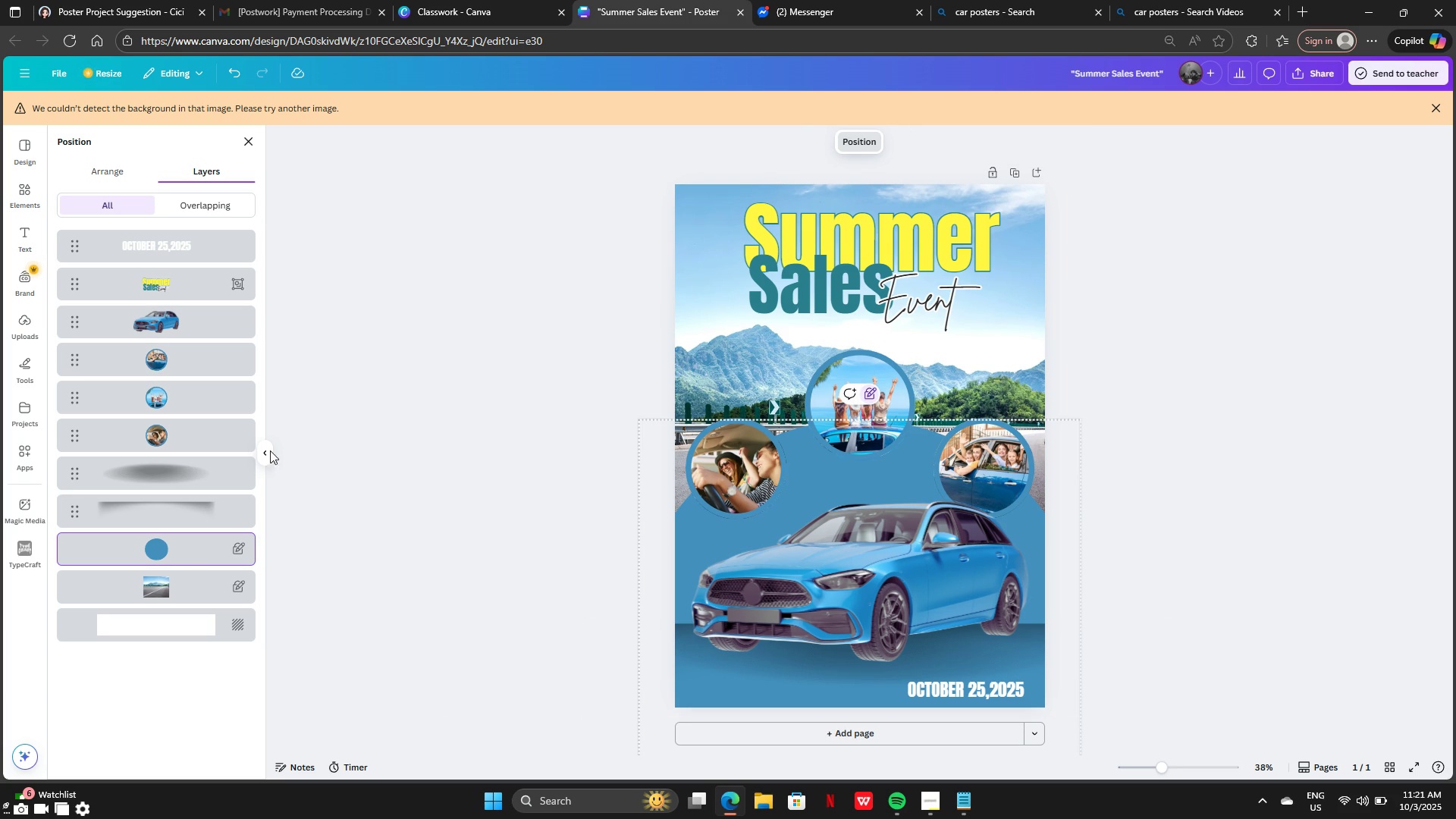 
left_click([249, 548])
 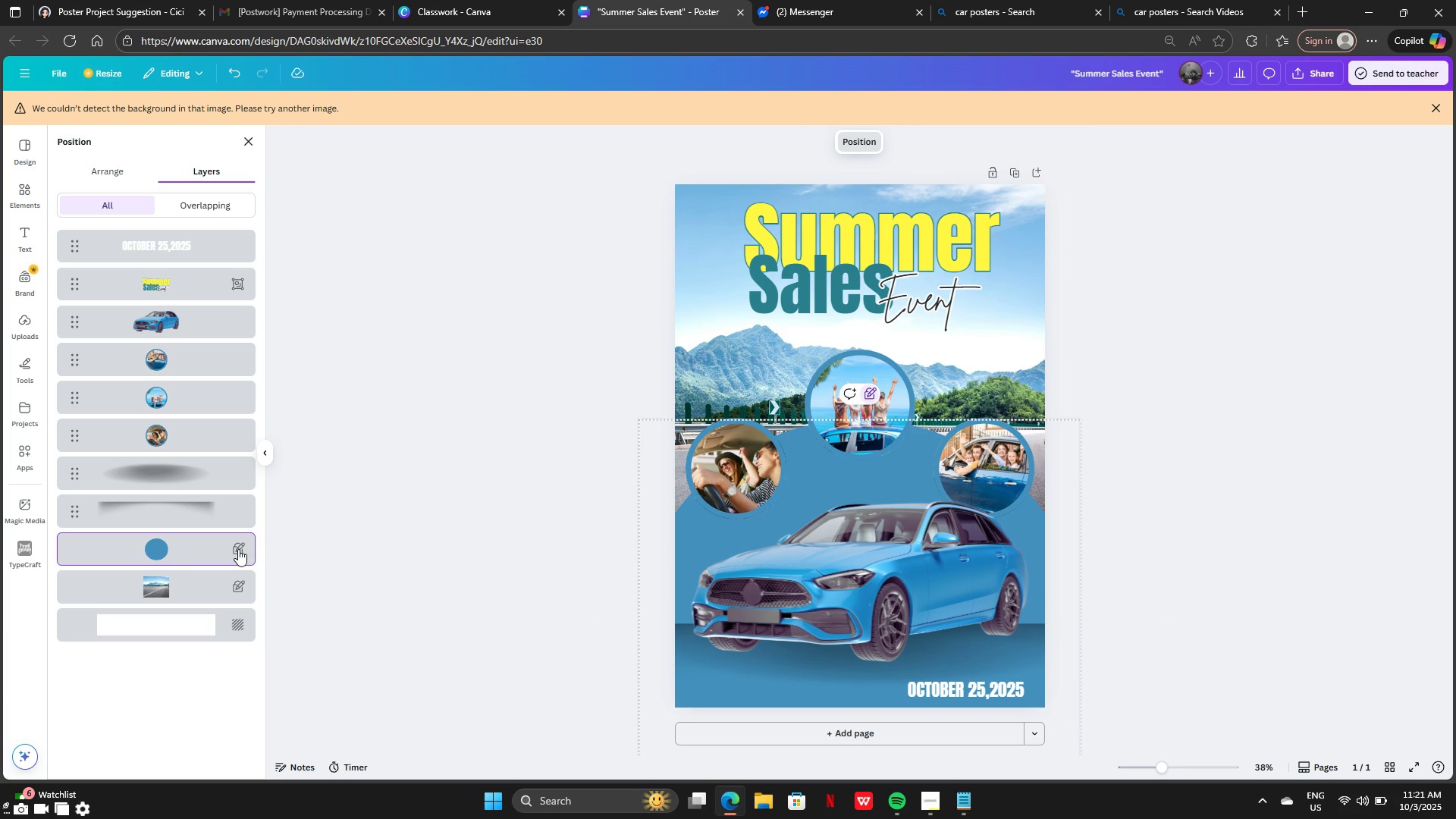 
left_click([238, 549])
 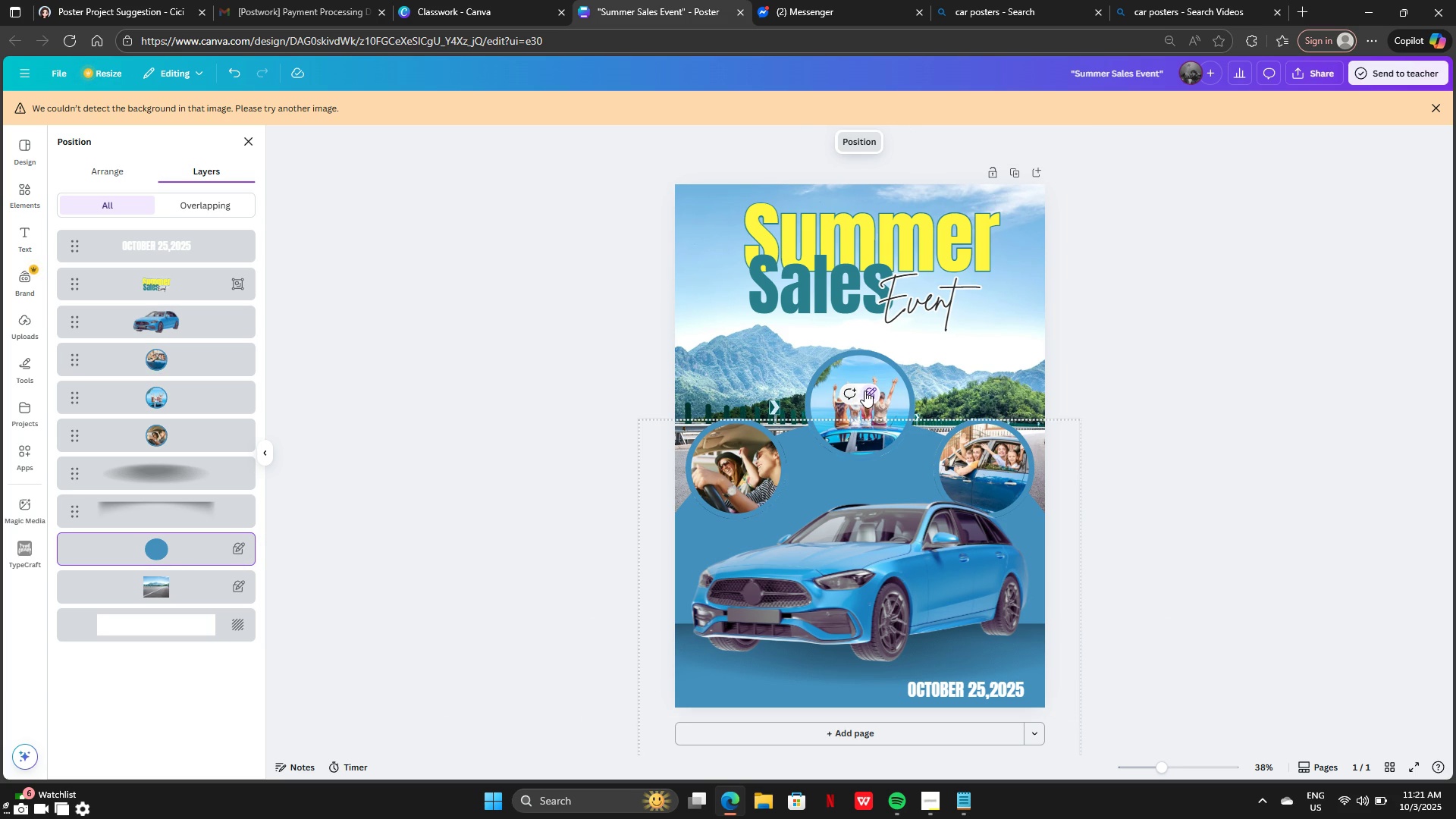 
left_click([866, 391])
 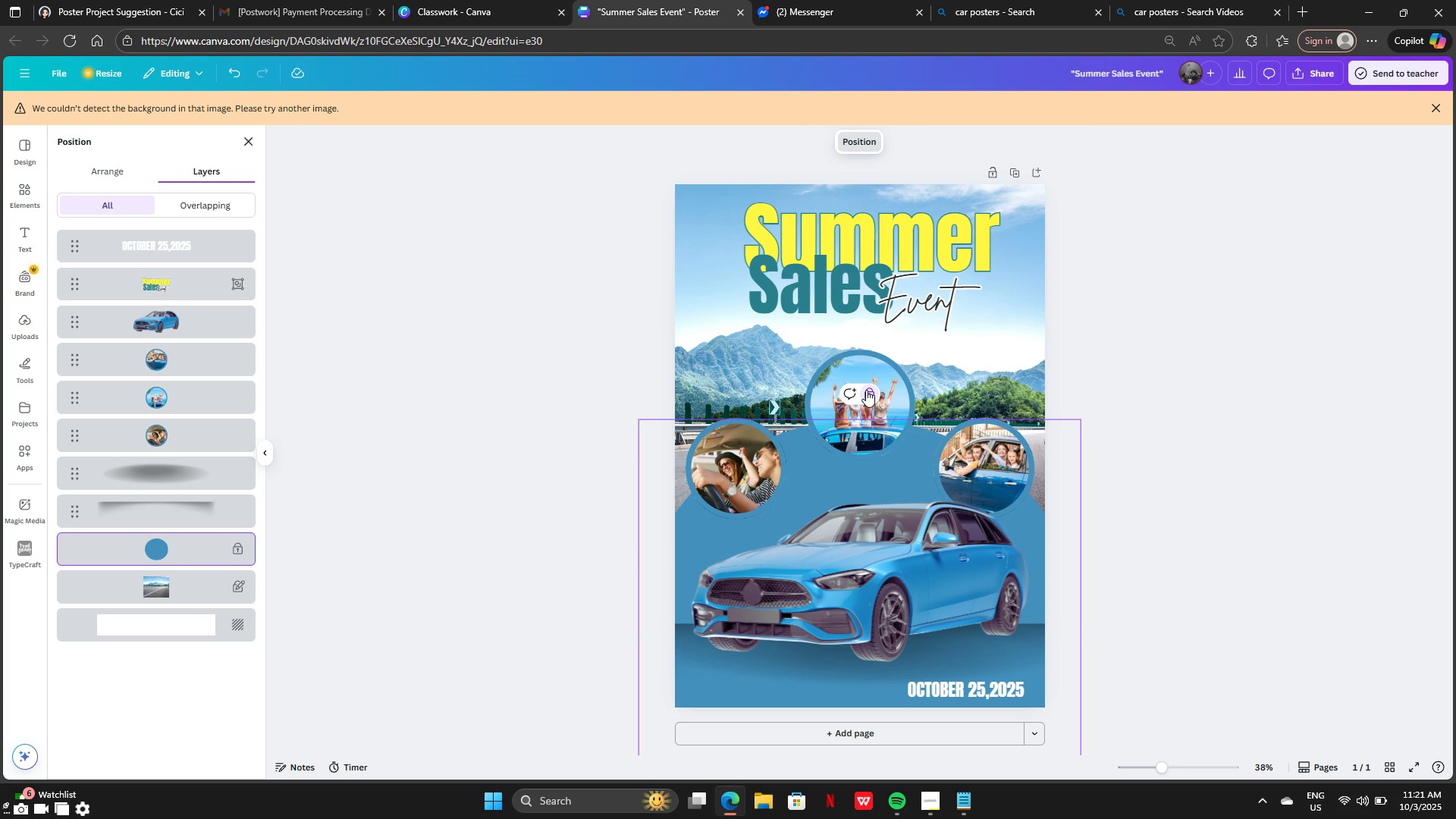 
left_click([866, 390])
 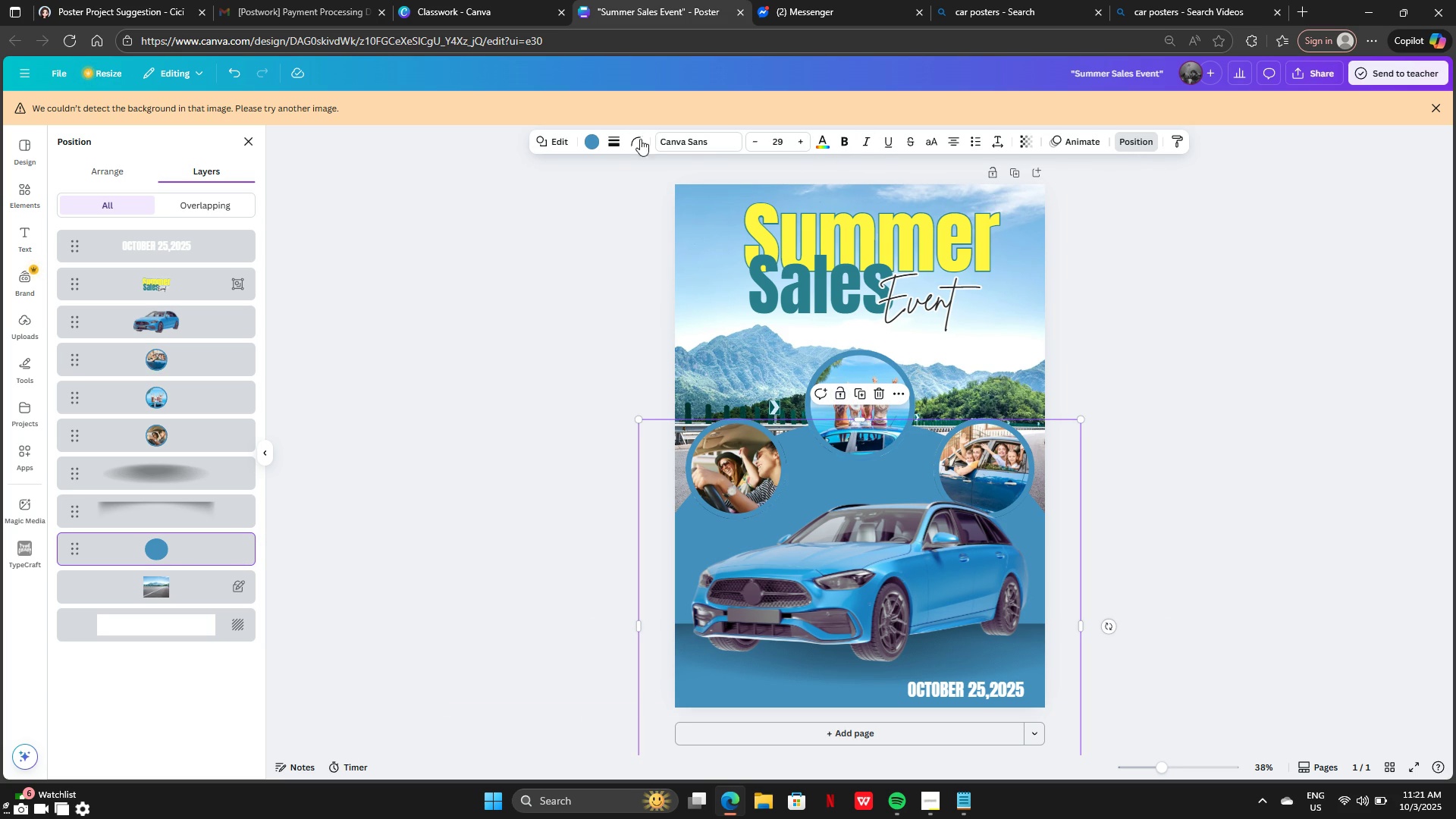 
left_click([622, 143])
 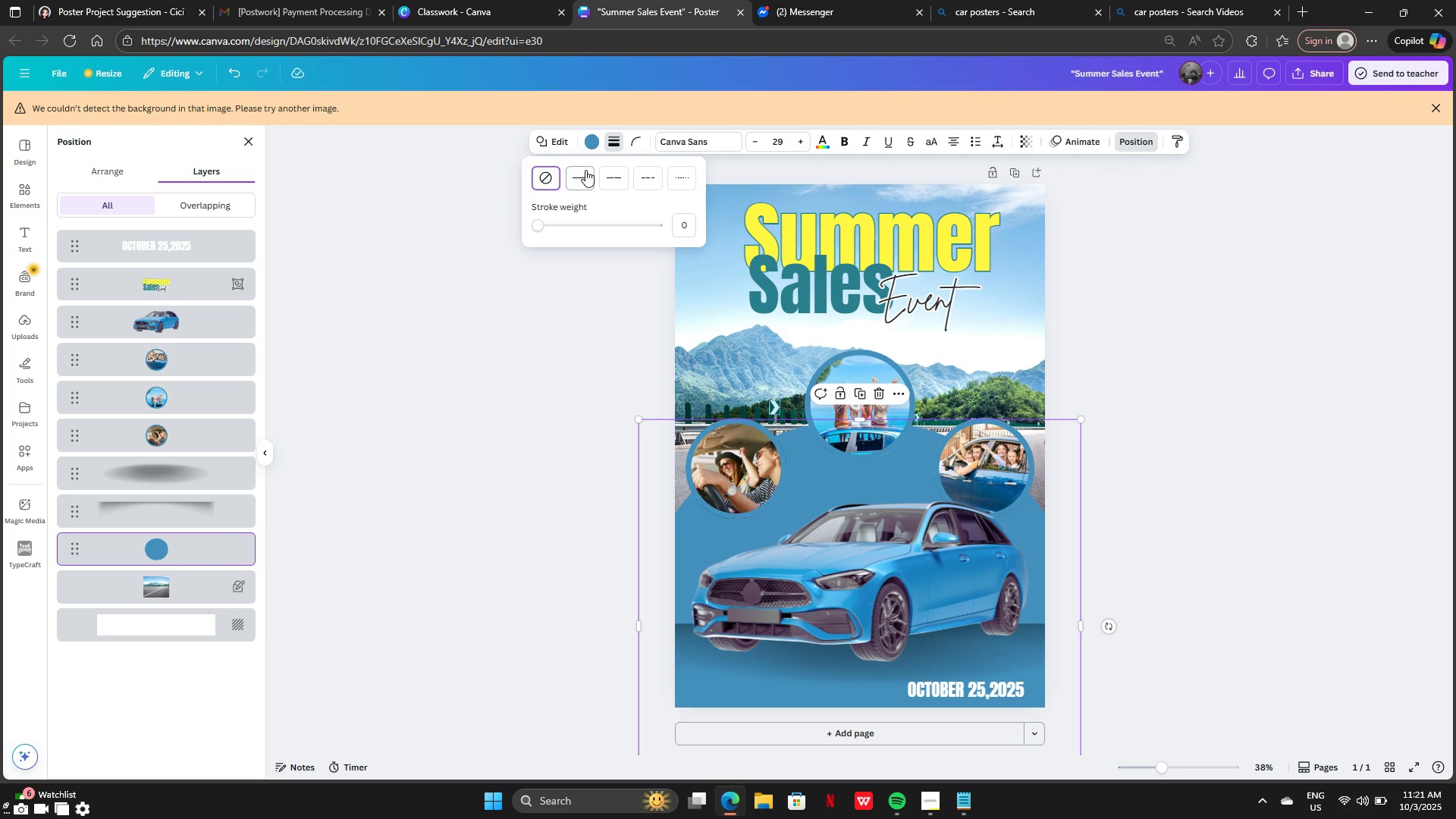 
left_click([584, 169])
 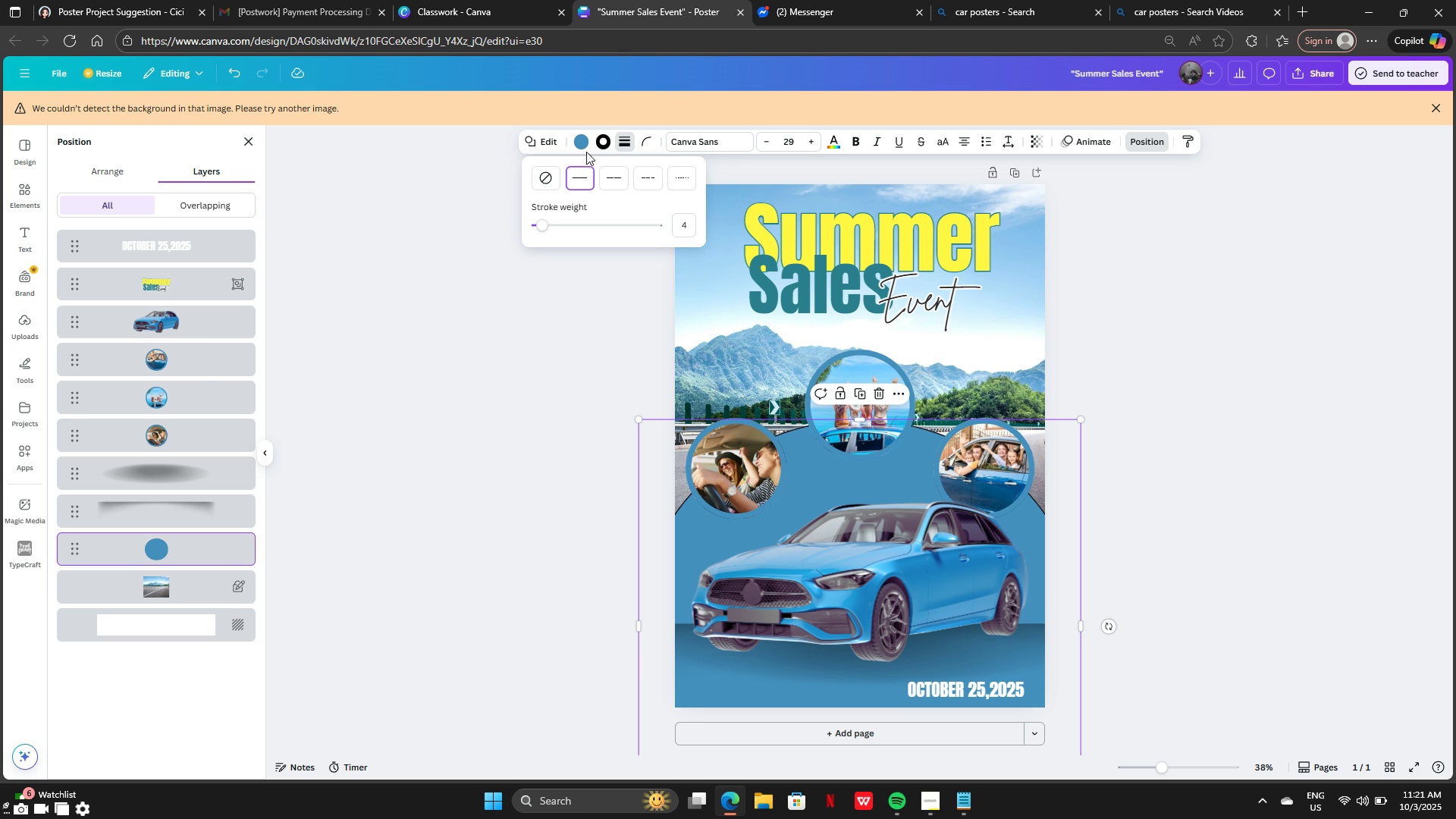 
left_click([611, 145])
 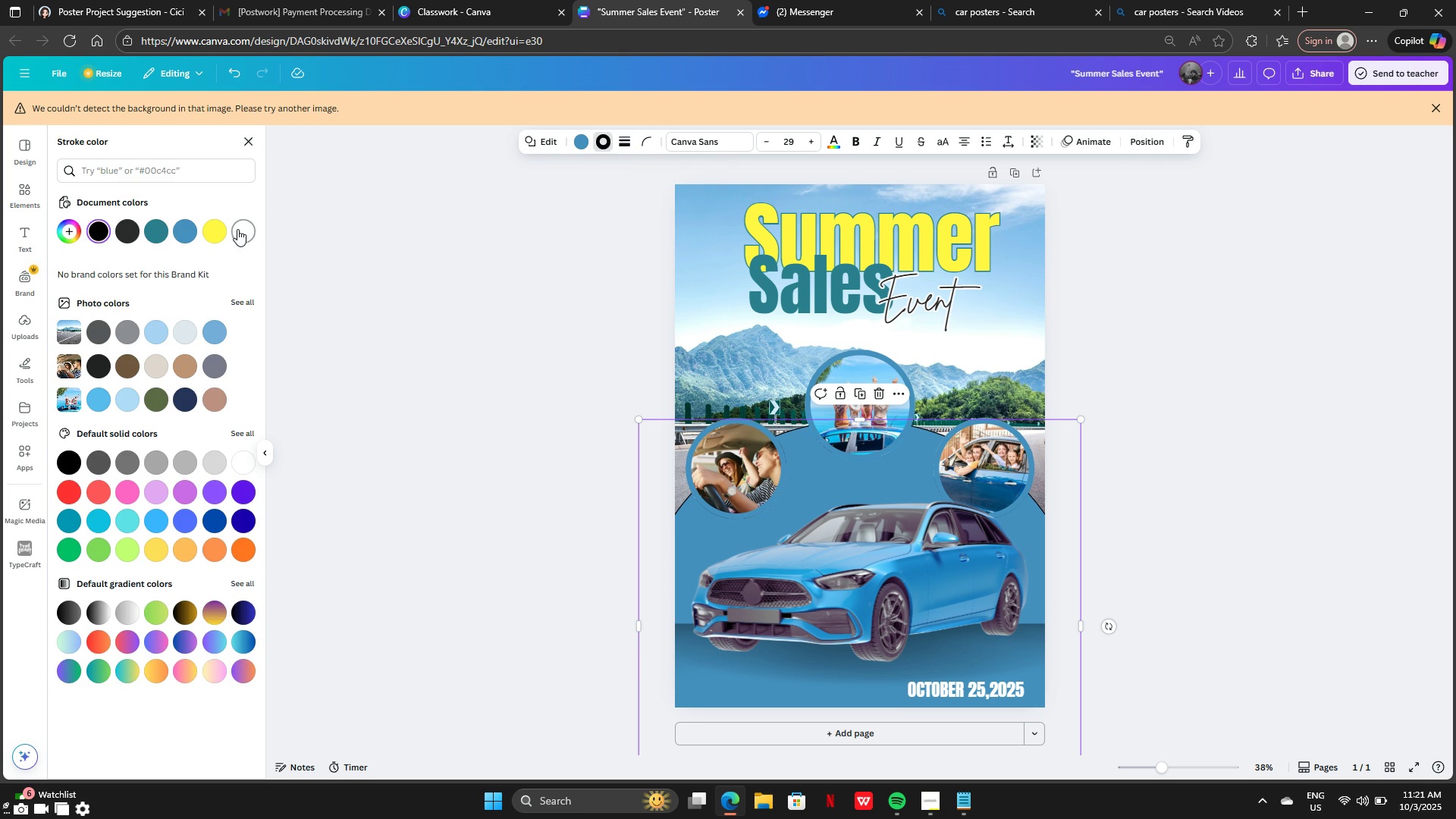 
left_click([240, 231])
 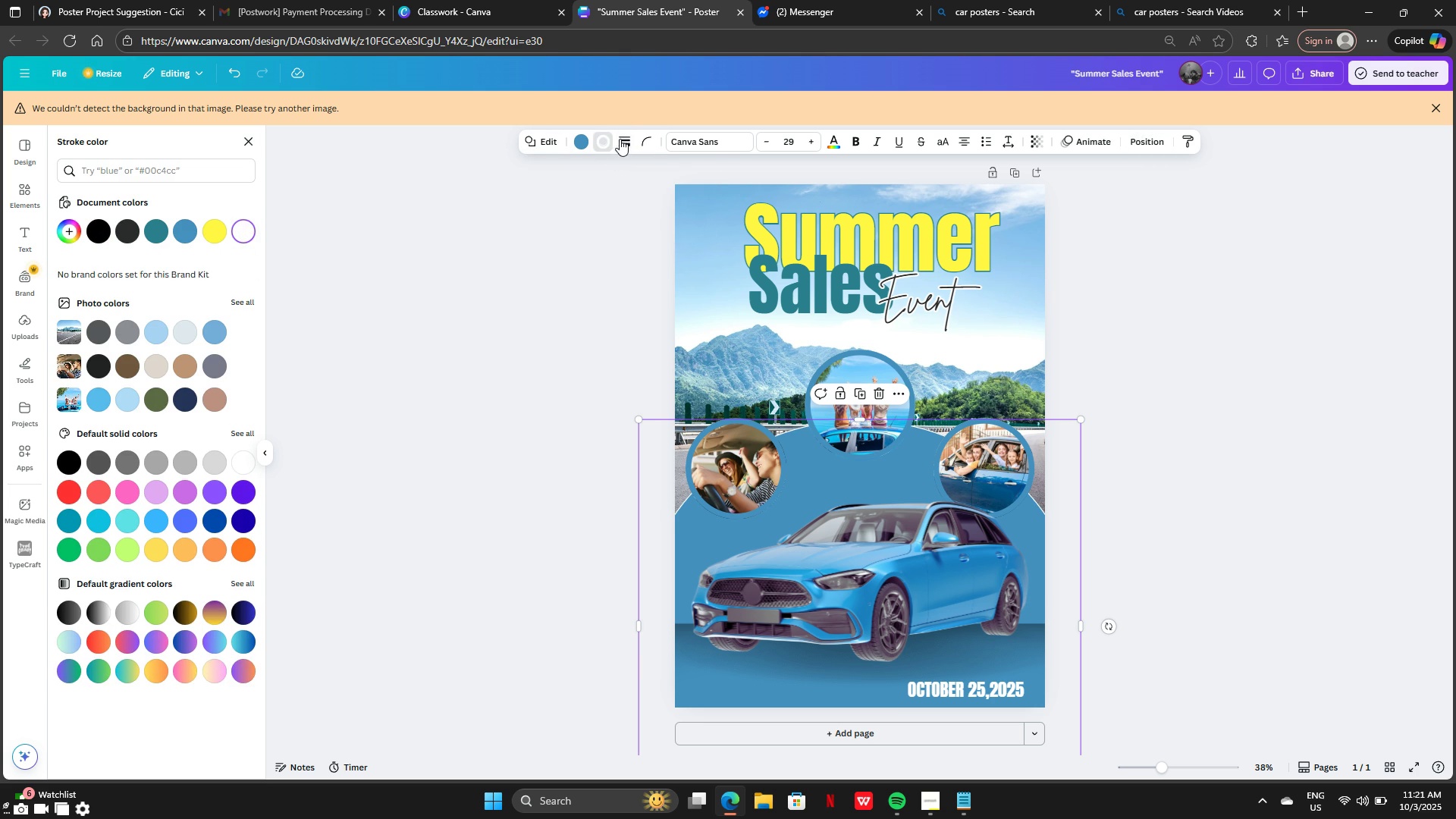 
left_click([621, 139])